 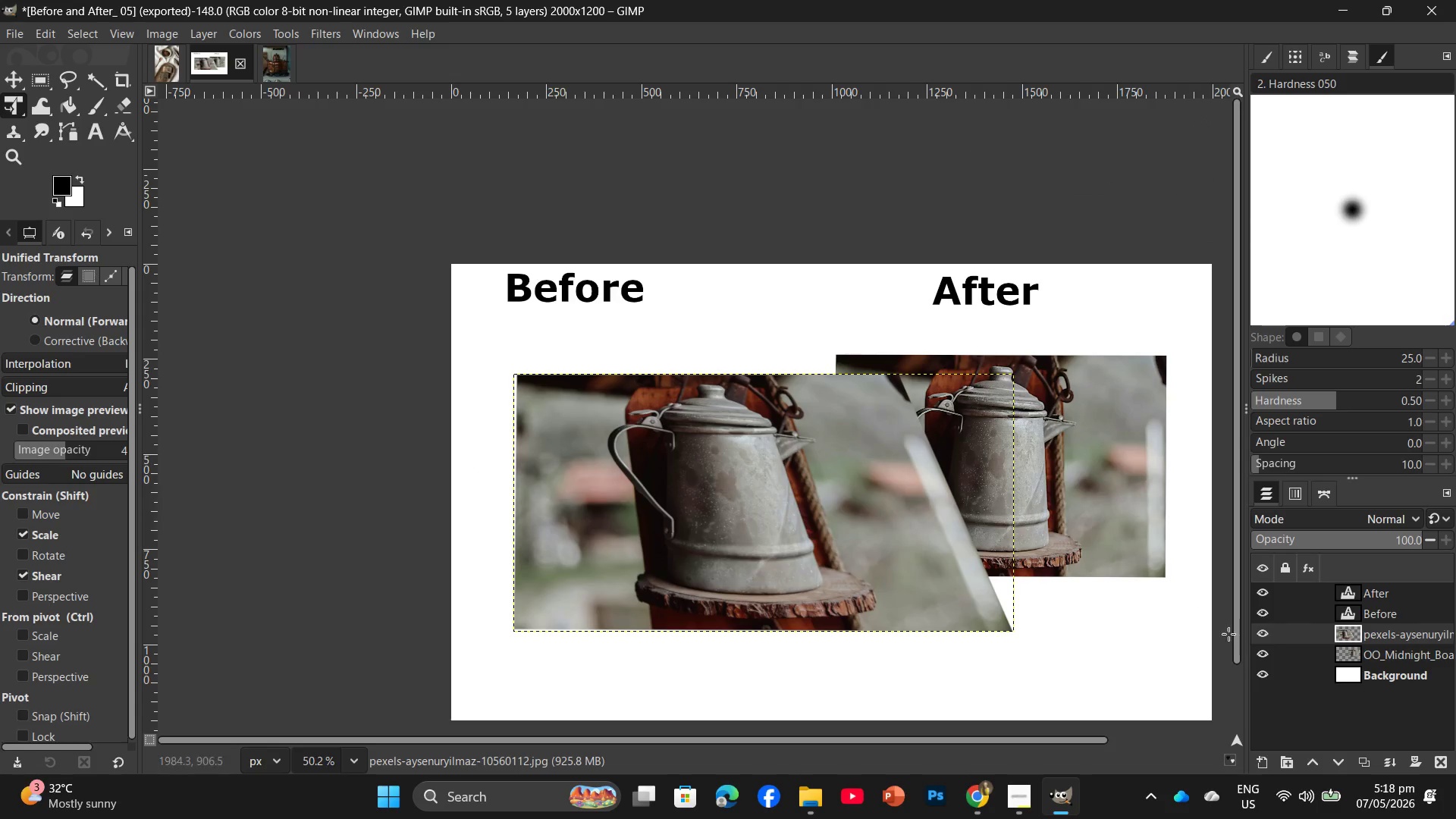 
key(Enter)
 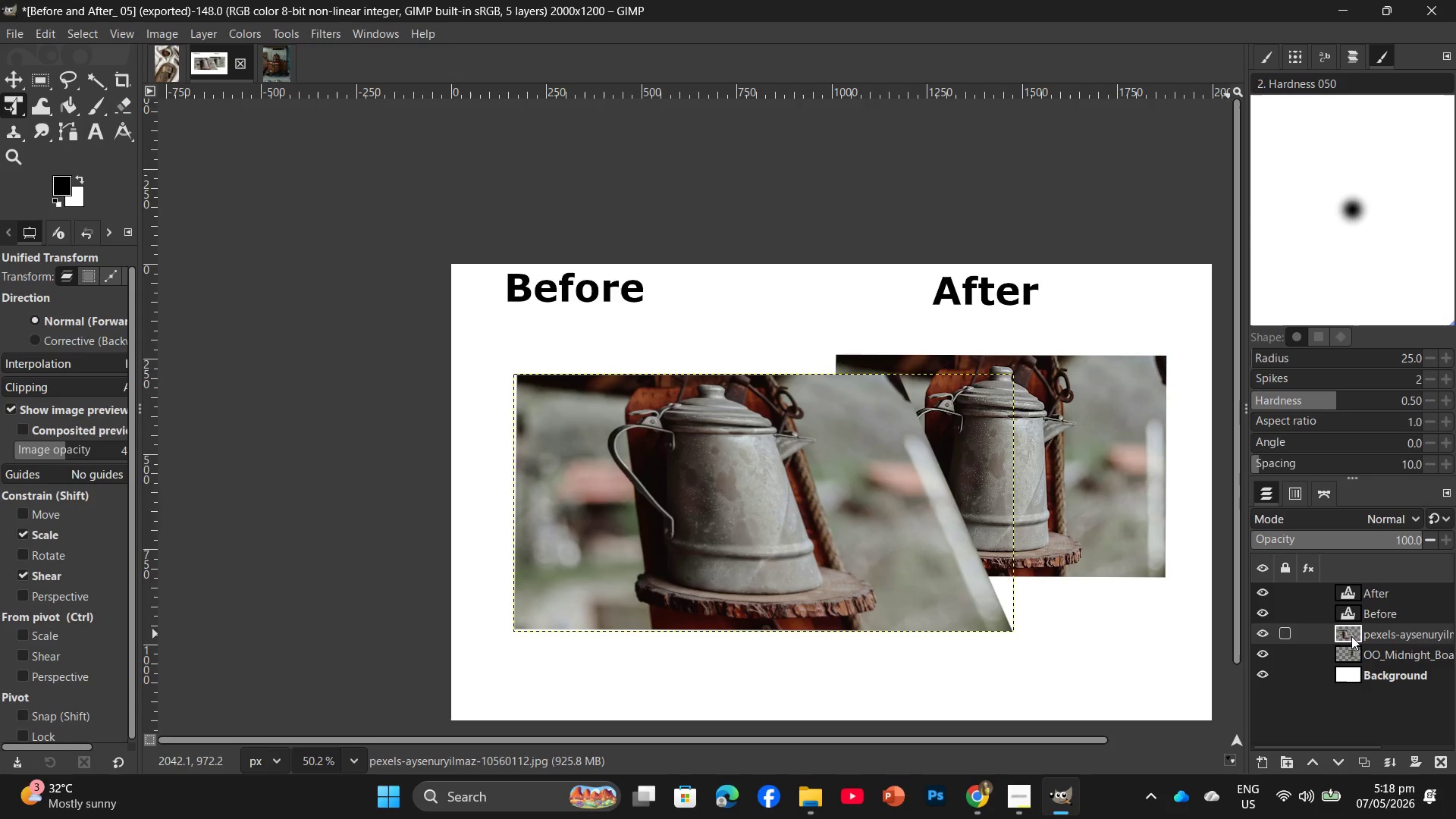 
left_click_drag(start_coordinate=[1351, 636], to_coordinate=[1435, 754])
 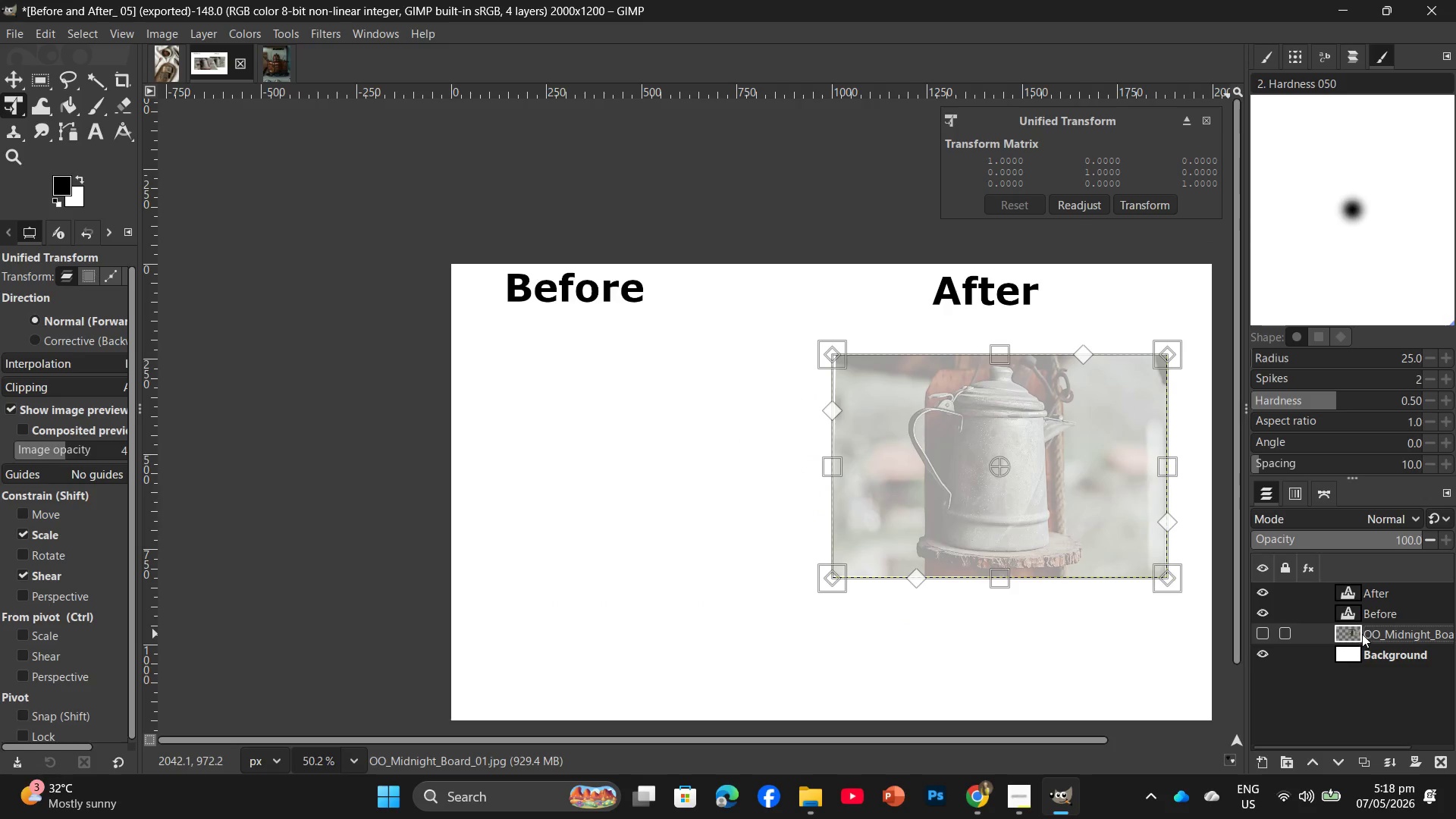 
left_click_drag(start_coordinate=[1367, 642], to_coordinate=[1442, 766])
 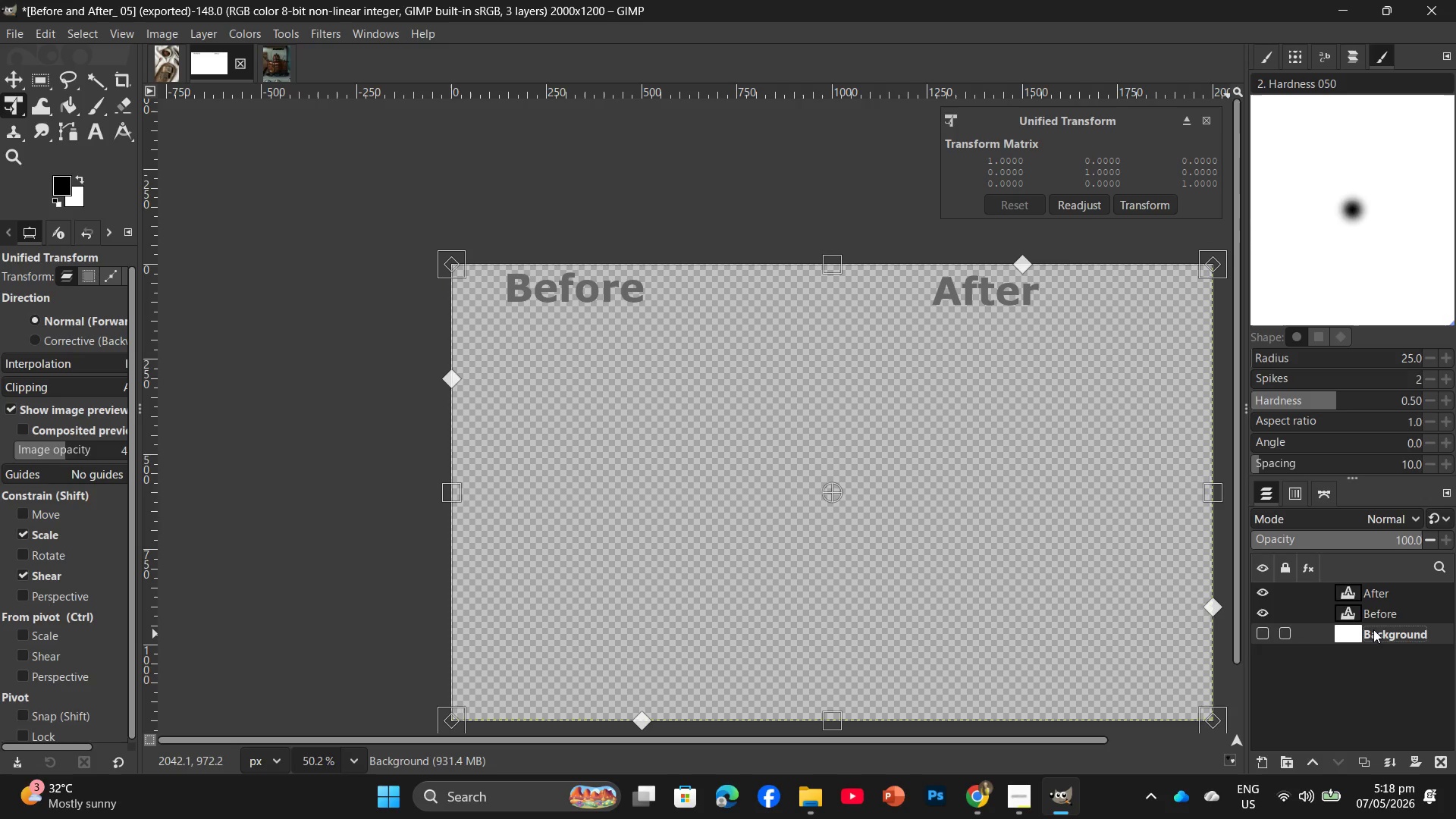 
left_click_drag(start_coordinate=[1378, 635], to_coordinate=[1439, 758])
 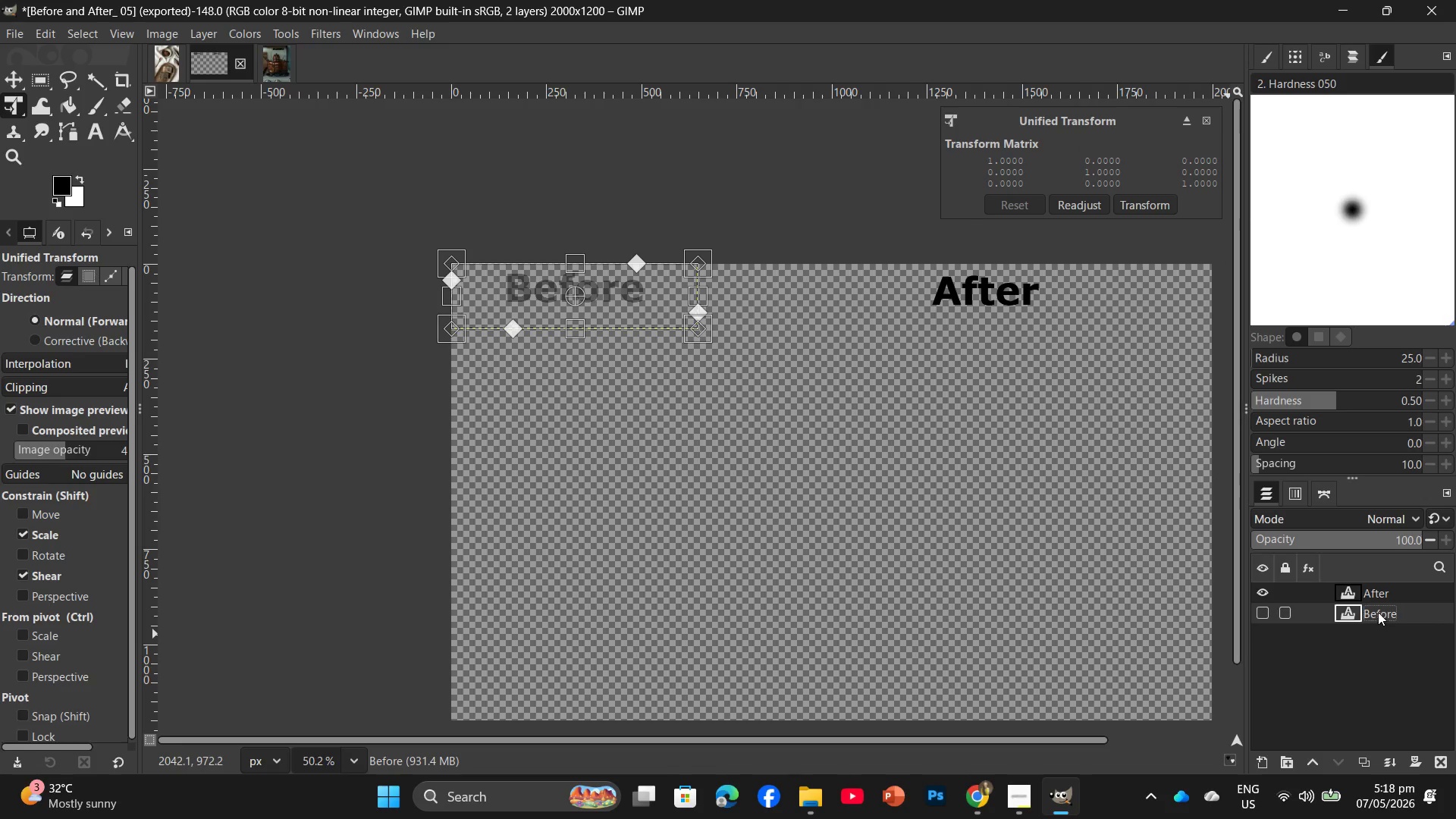 
left_click_drag(start_coordinate=[1392, 622], to_coordinate=[1442, 758])
 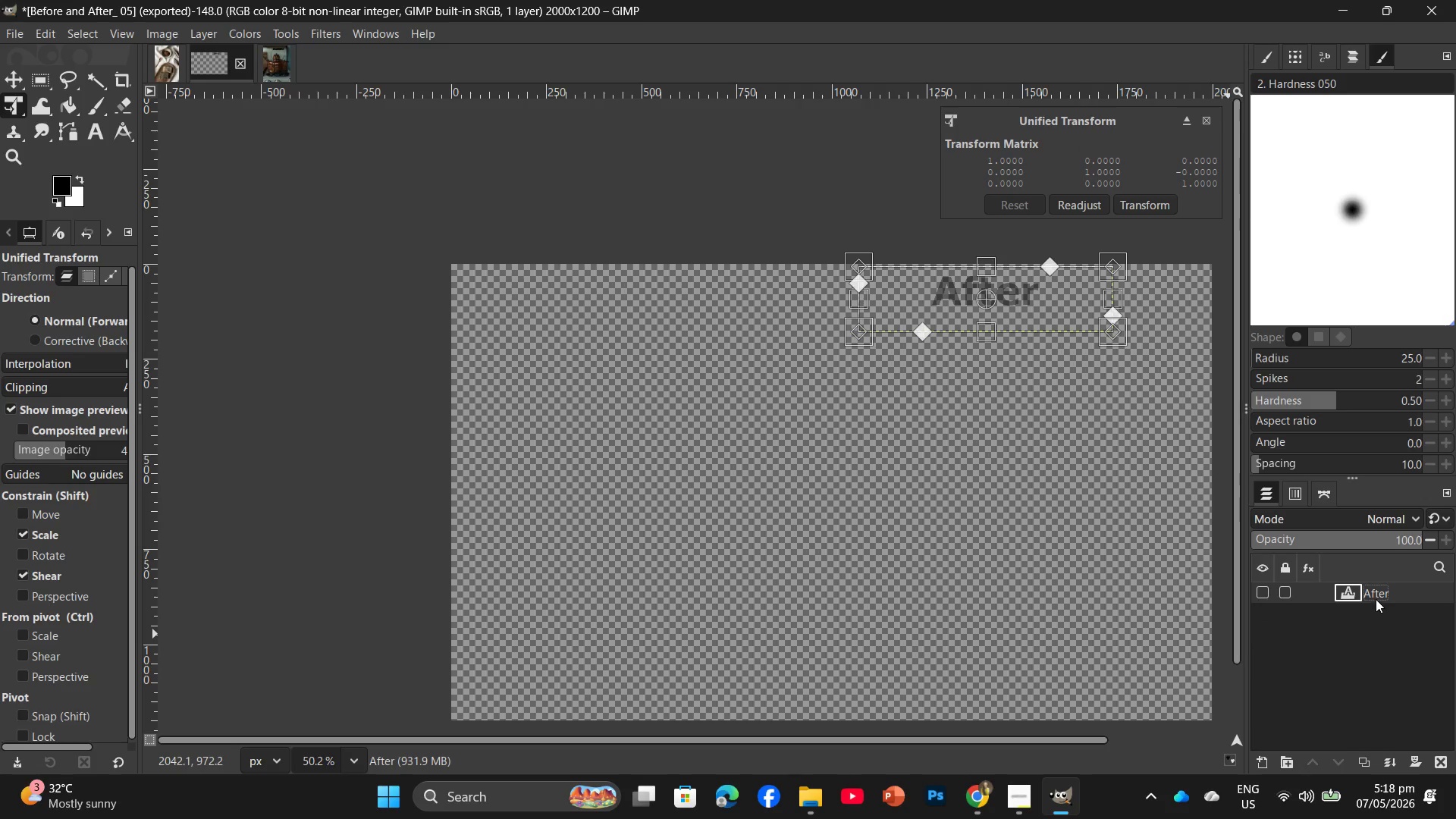 
left_click_drag(start_coordinate=[1376, 591], to_coordinate=[1449, 767])
 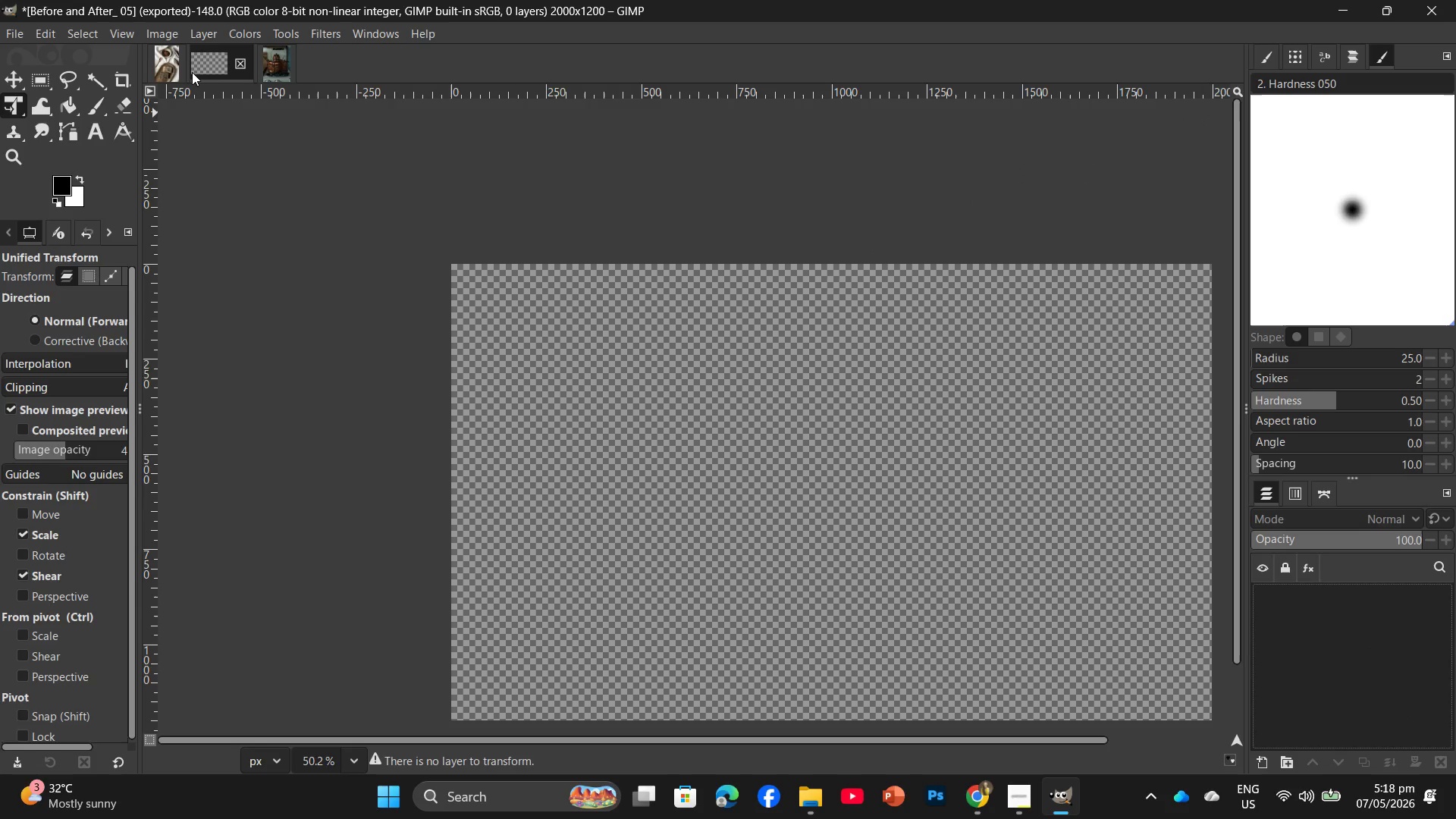 
left_click([177, 71])
 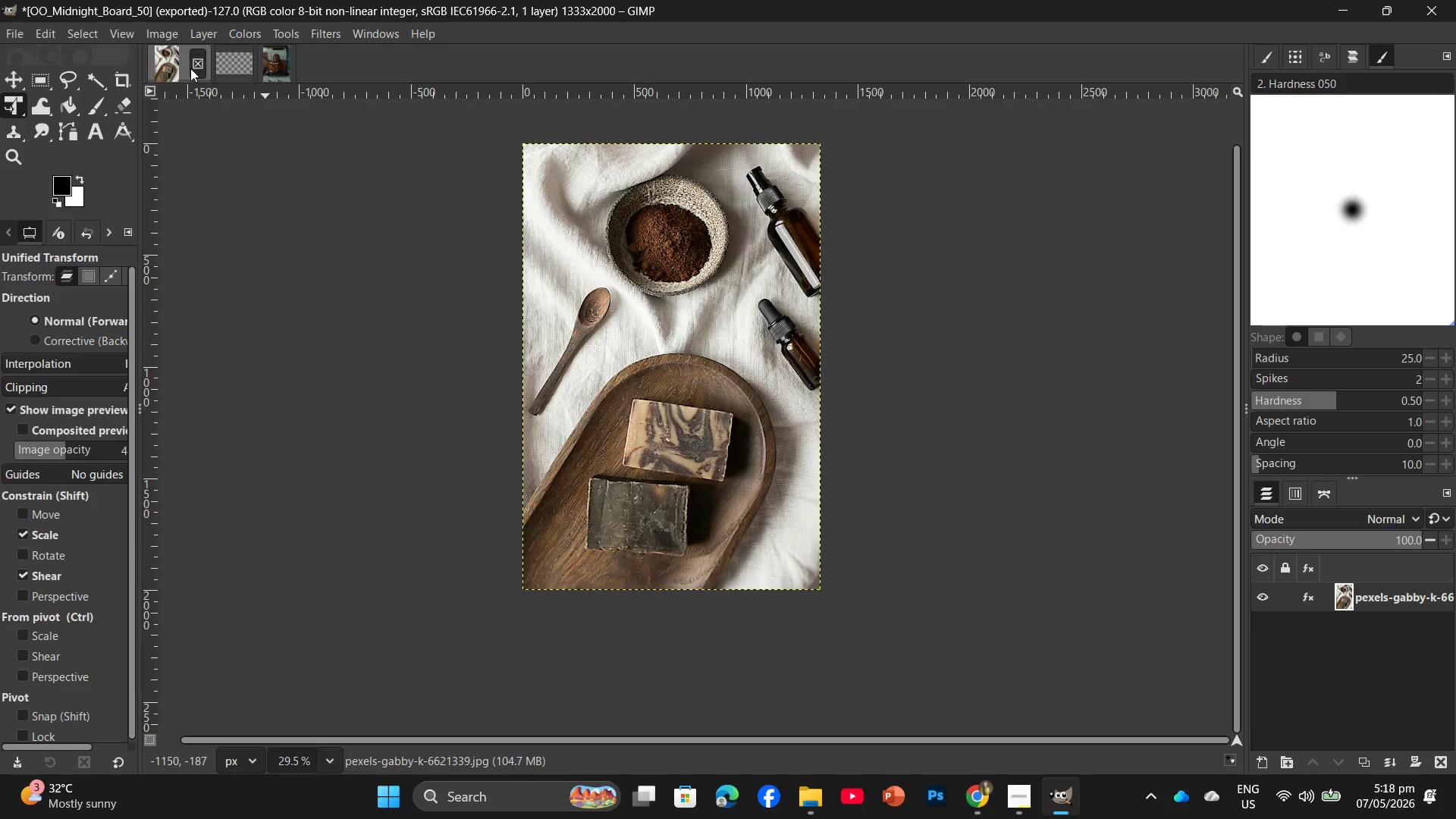 
left_click([191, 64])
 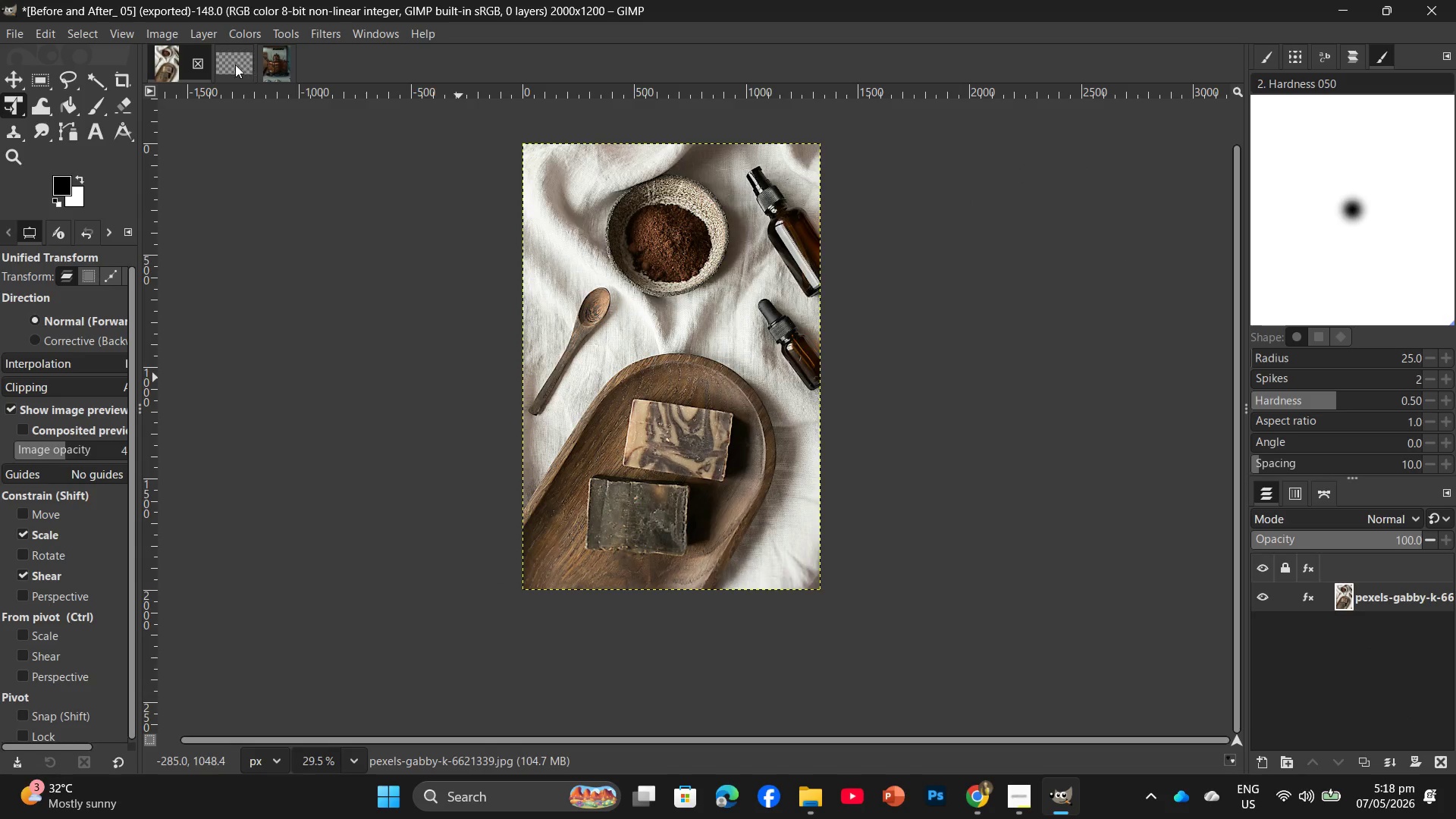 
left_click([184, 64])
 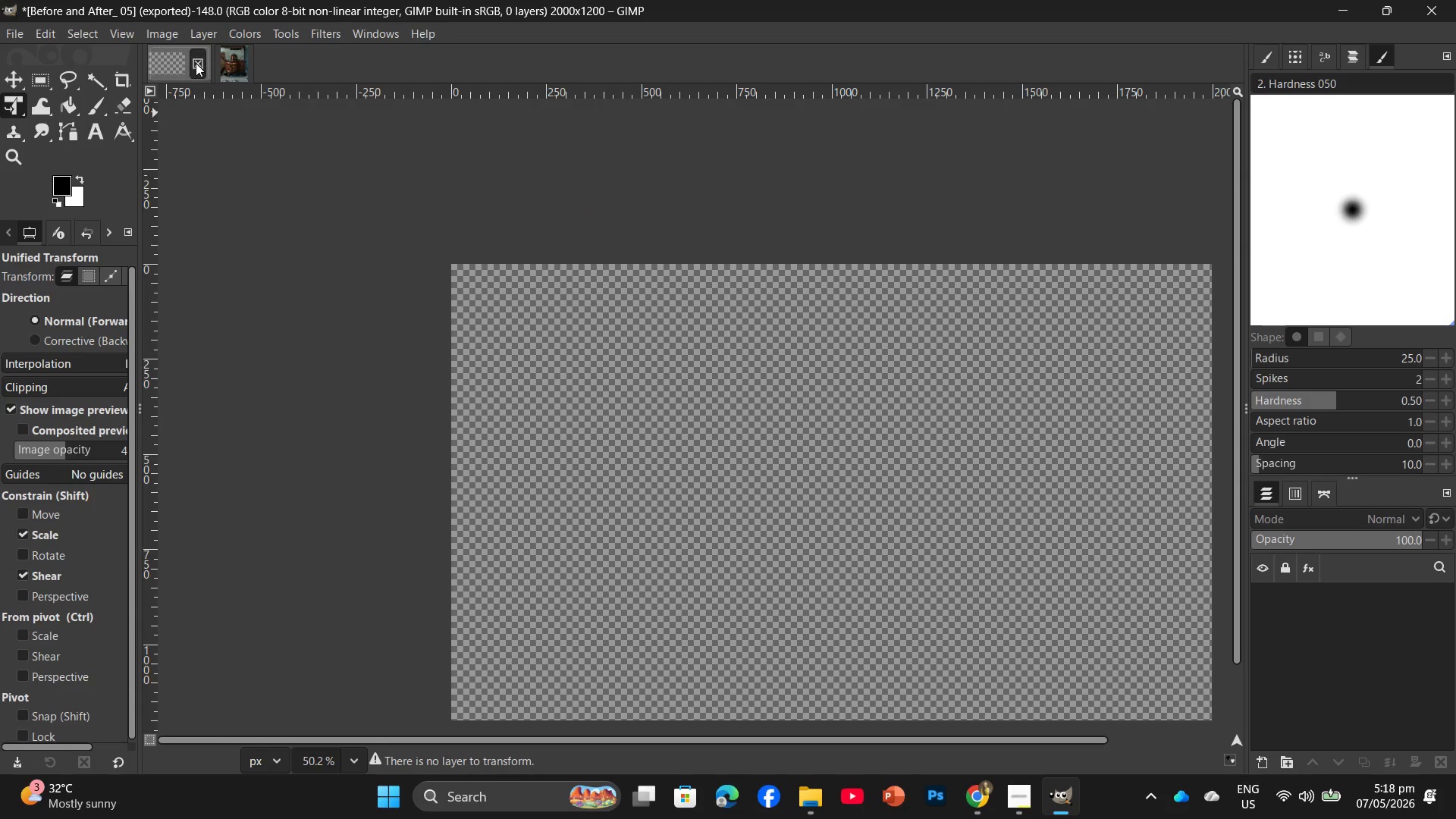 
left_click([196, 63])
 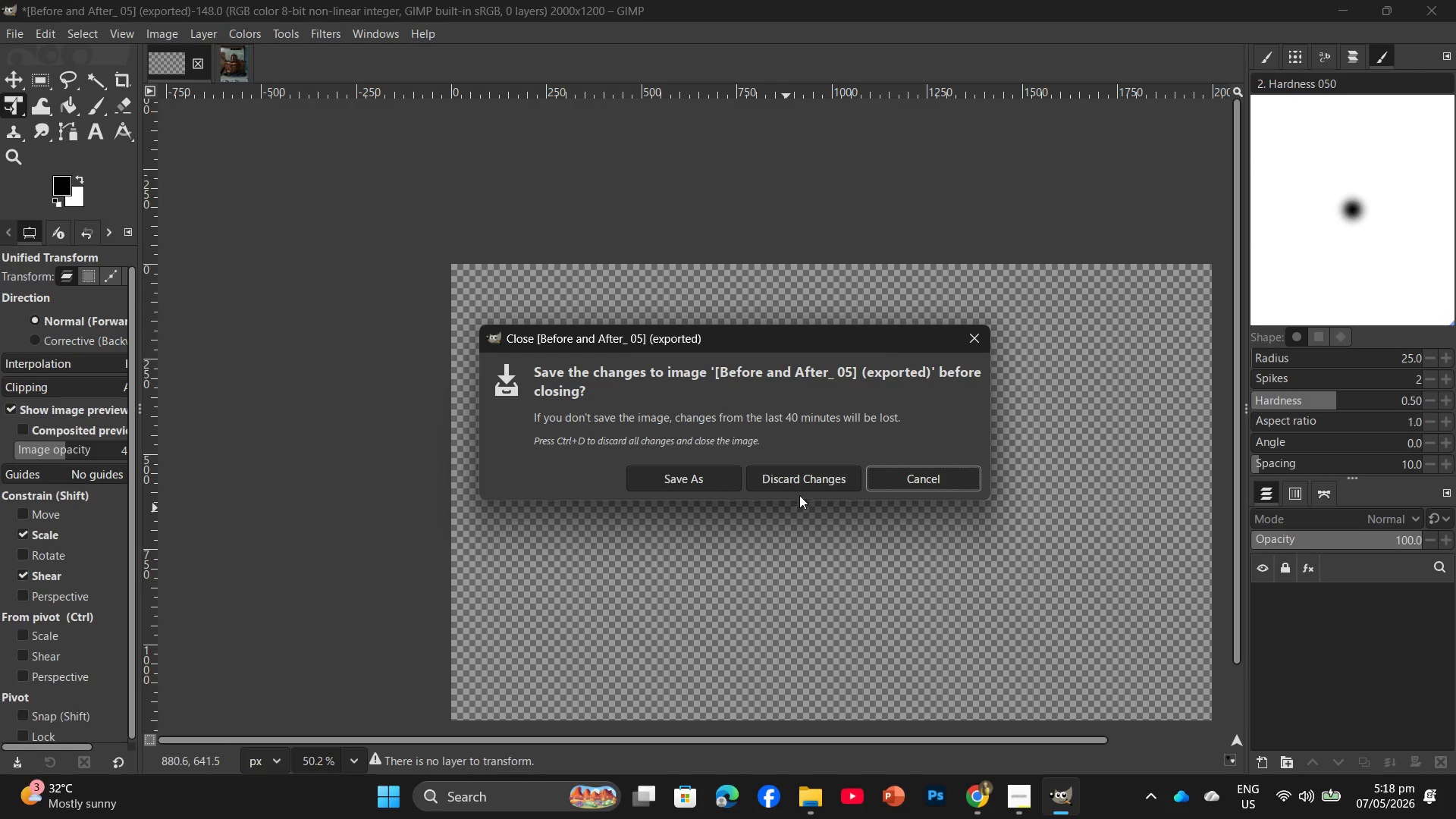 
double_click([803, 479])
 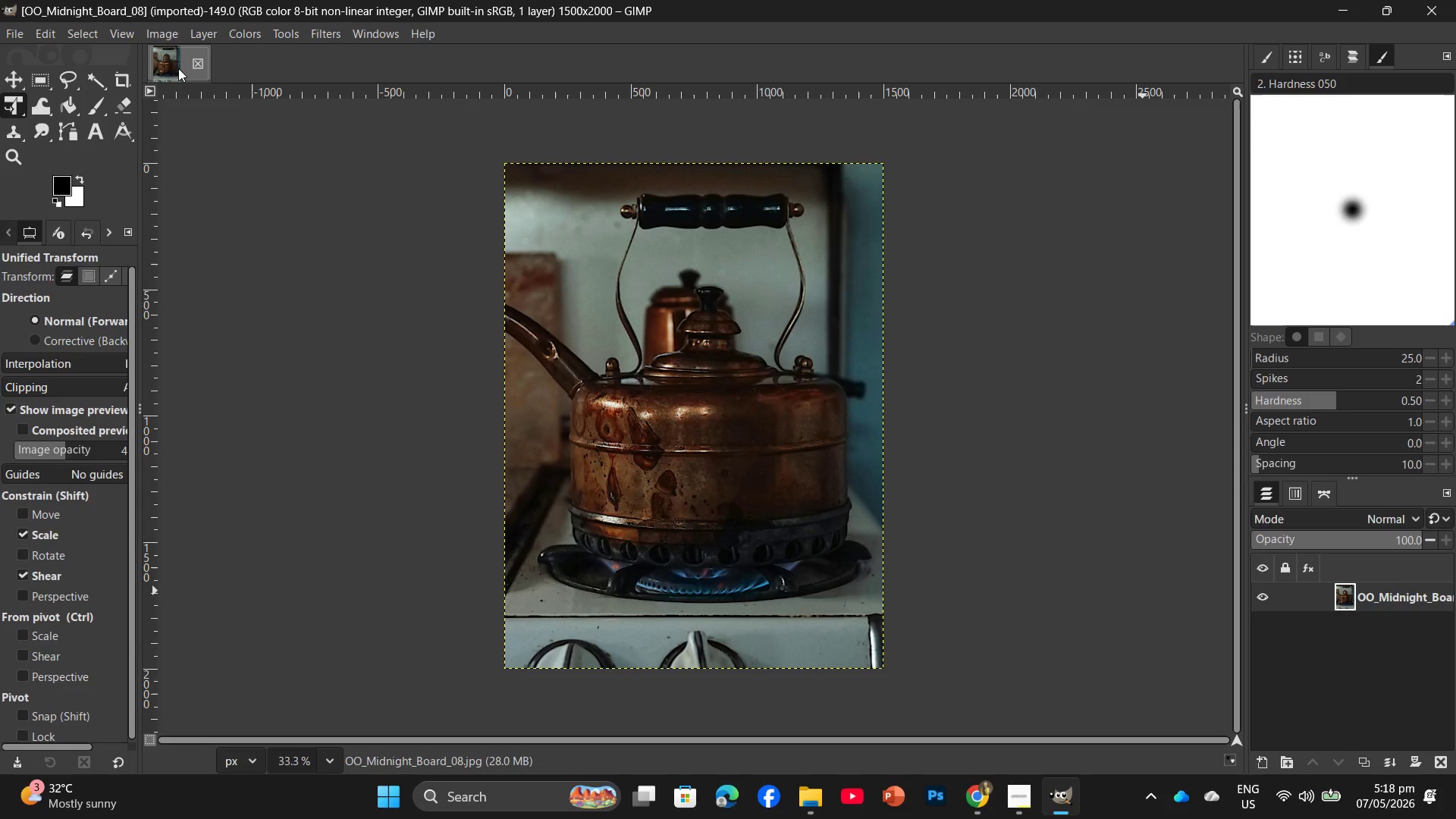 
double_click([200, 68])
 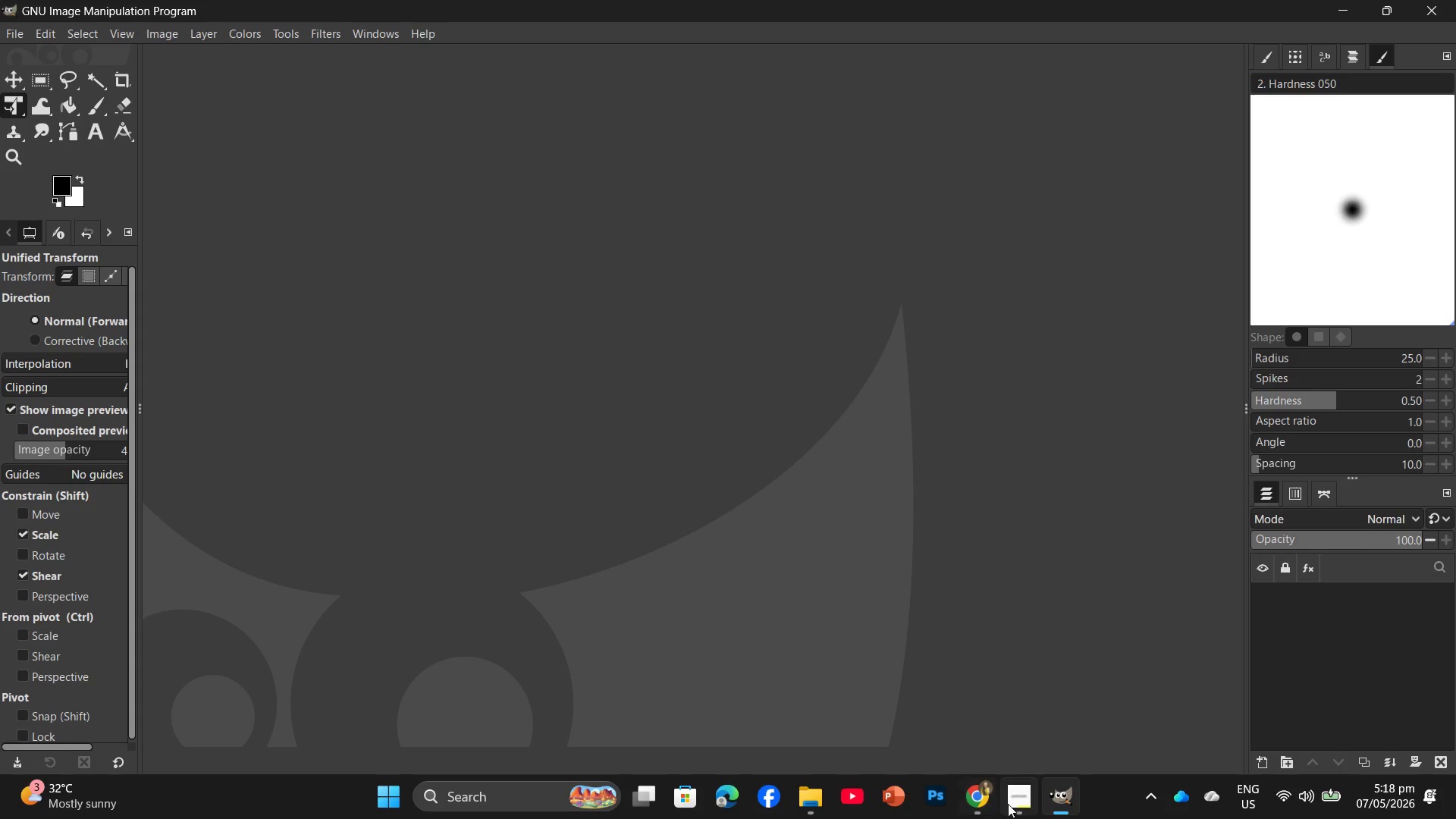 
left_click([1010, 804])
 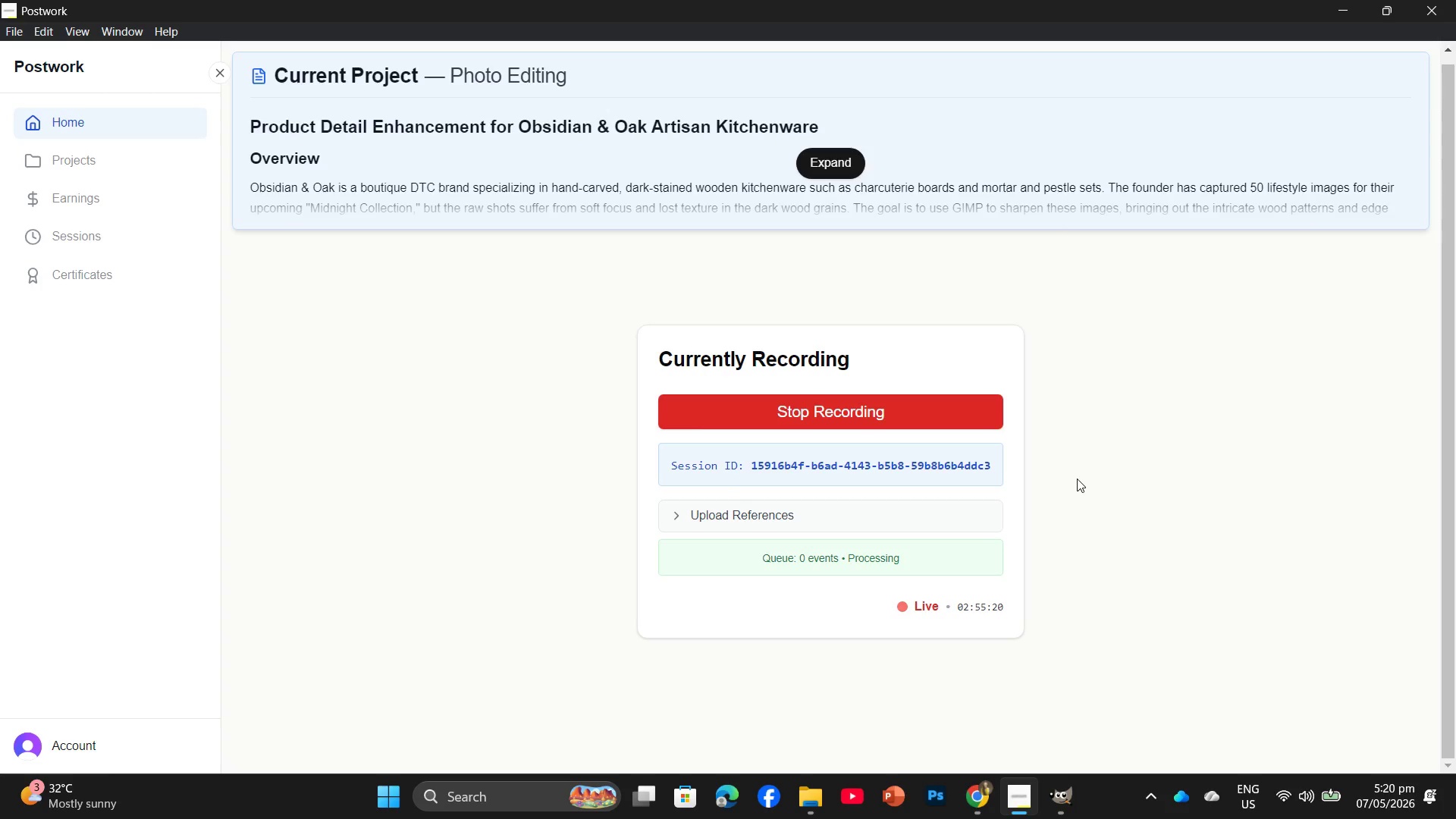 
wait(102.3)
 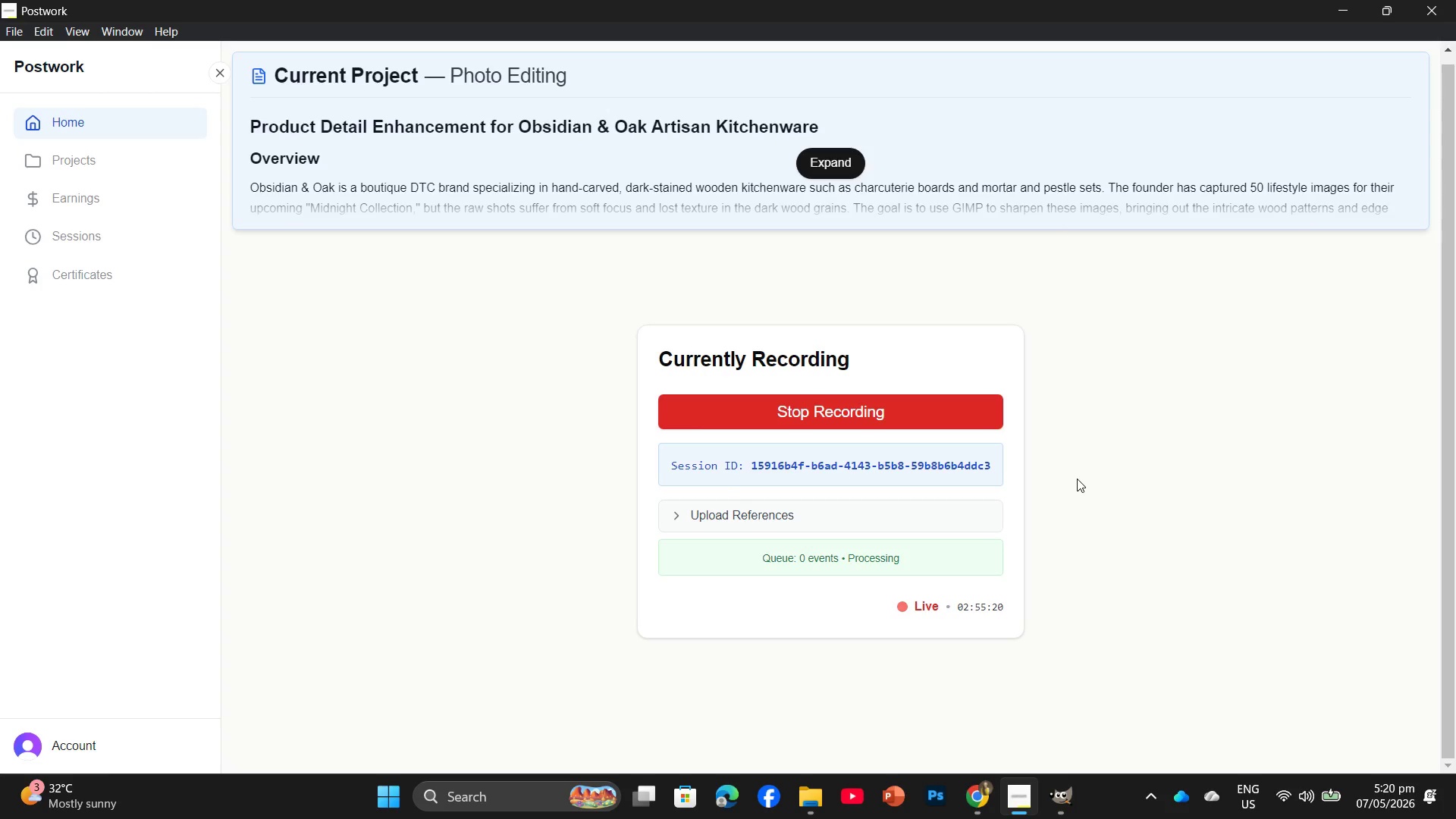 
left_click([965, 814])
 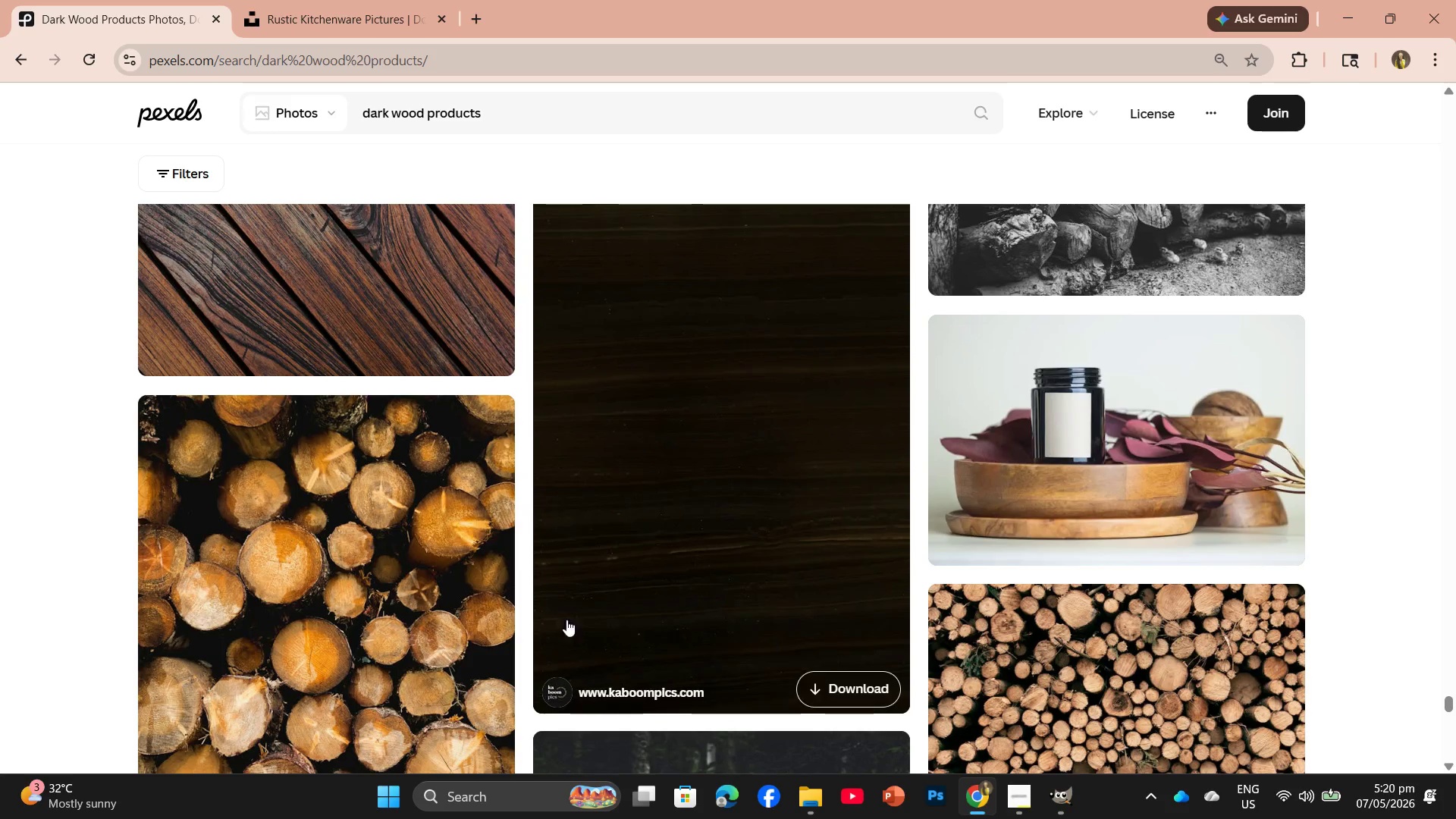 
scroll: coordinate [473, 578], scroll_direction: down, amount: 32.0
 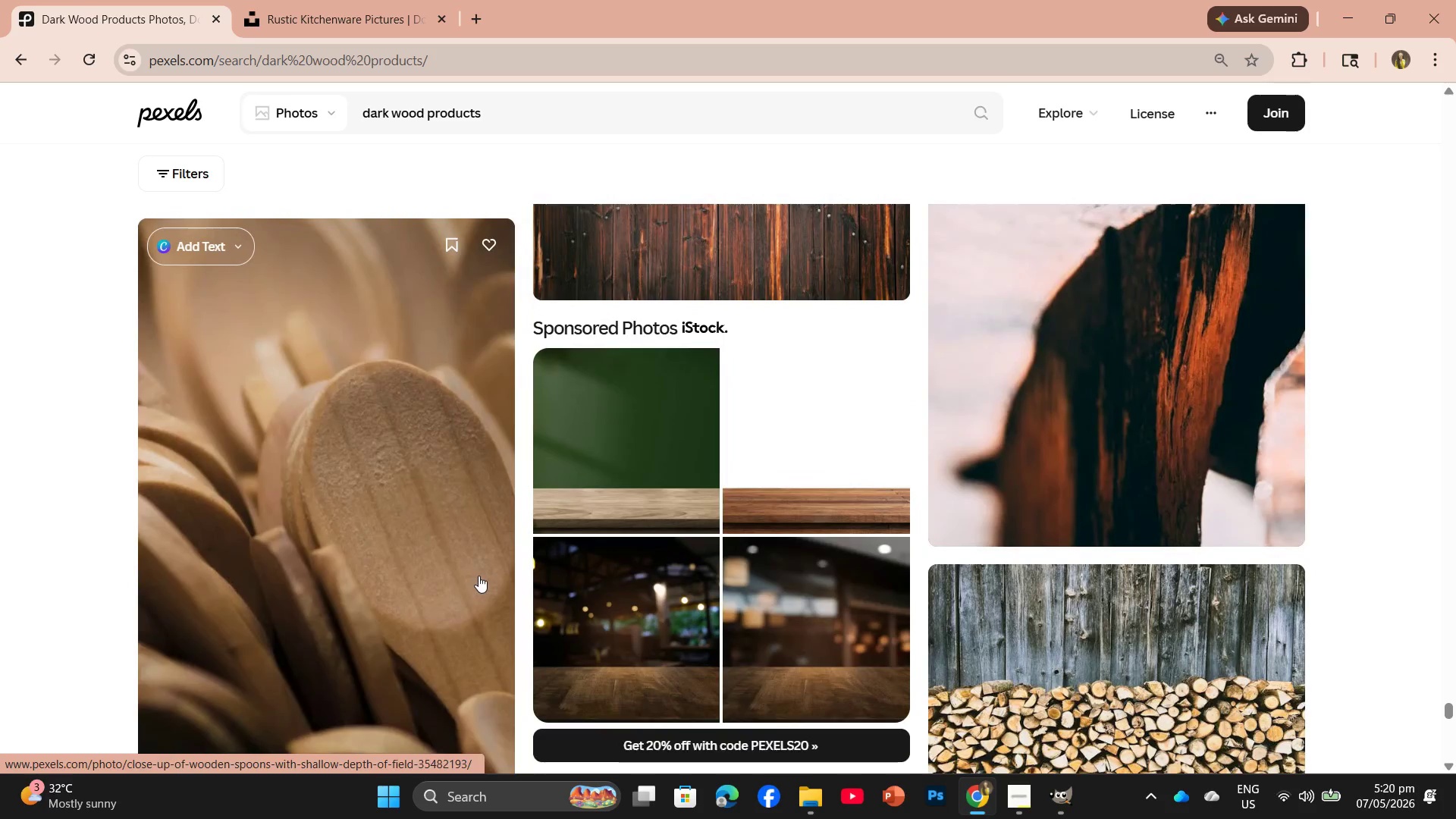 
scroll: coordinate [480, 604], scroll_direction: down, amount: 41.0
 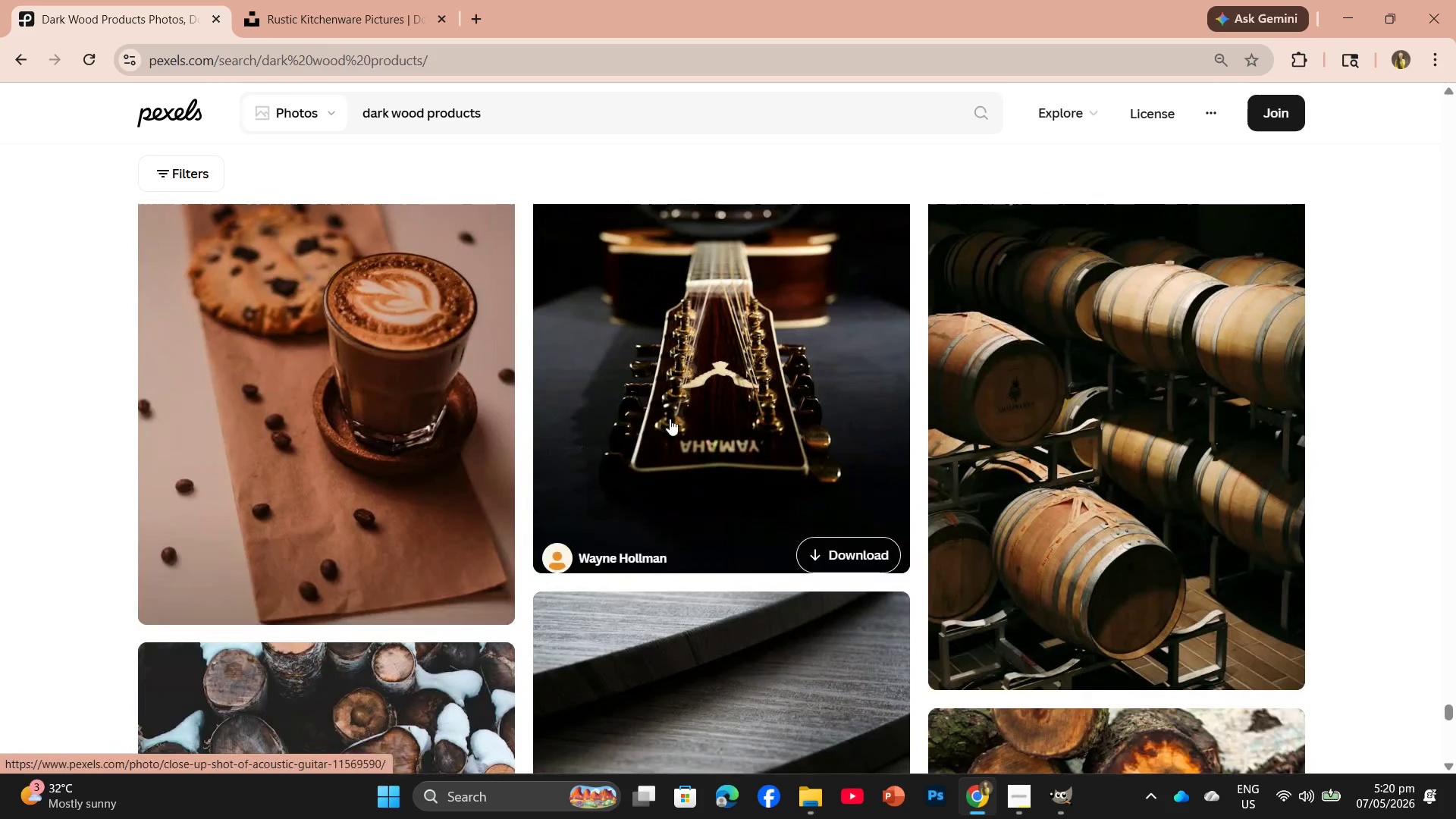 
left_click([671, 417])
 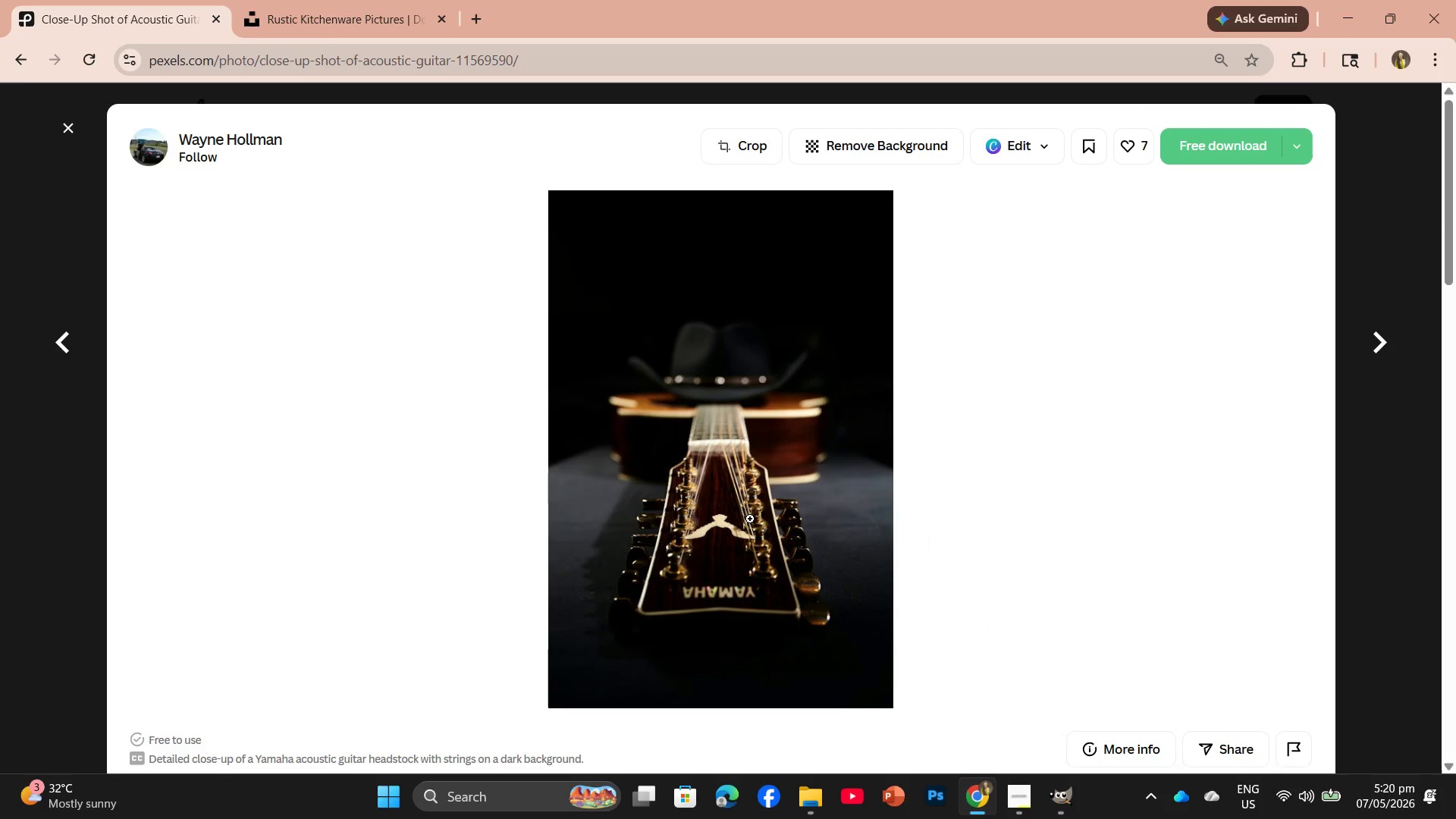 
hold_key(key=ControlLeft, duration=0.59)
scroll: coordinate [750, 528], scroll_direction: up, amount: 6.0
 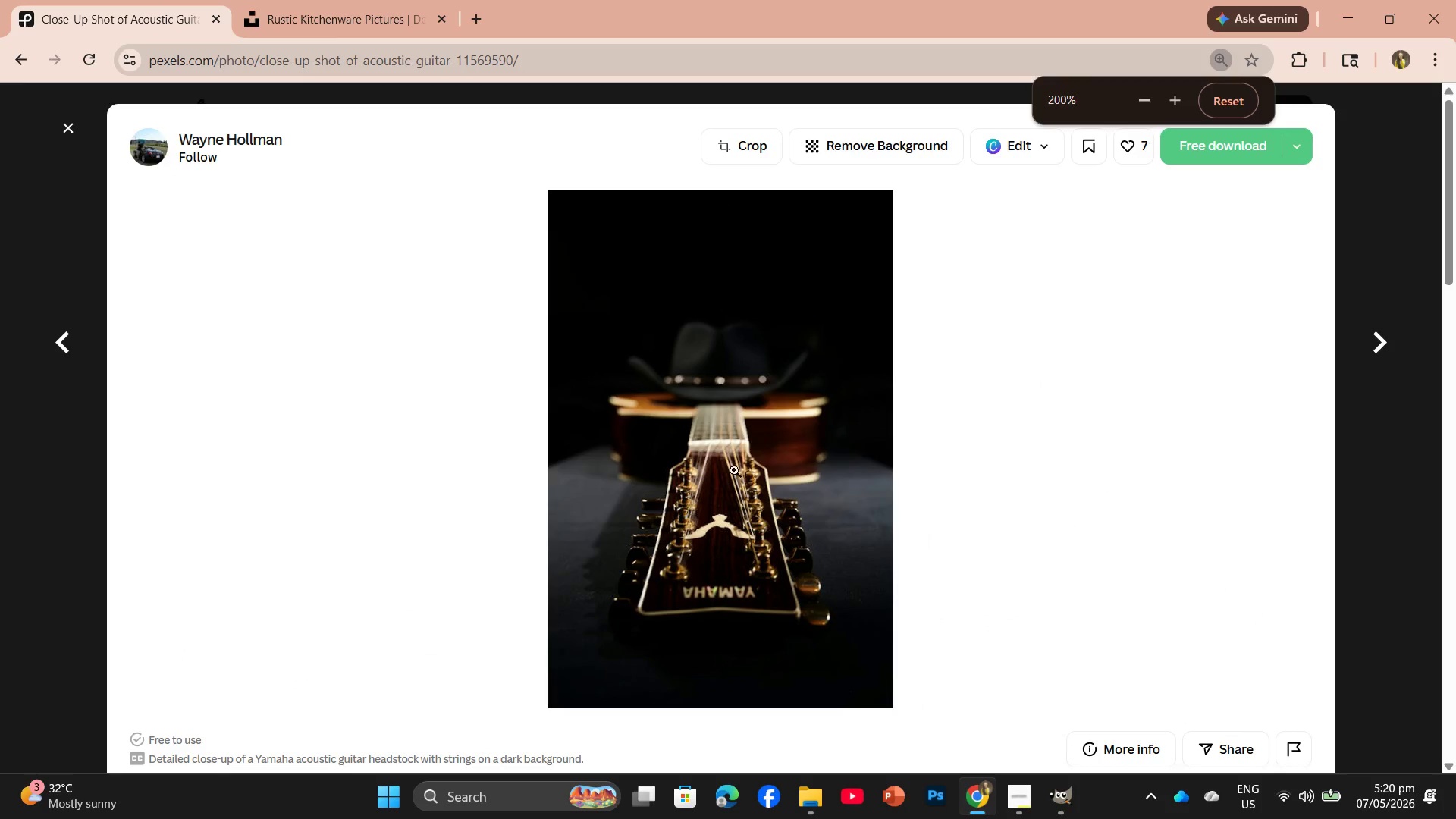 
key(Control+ControlLeft)
 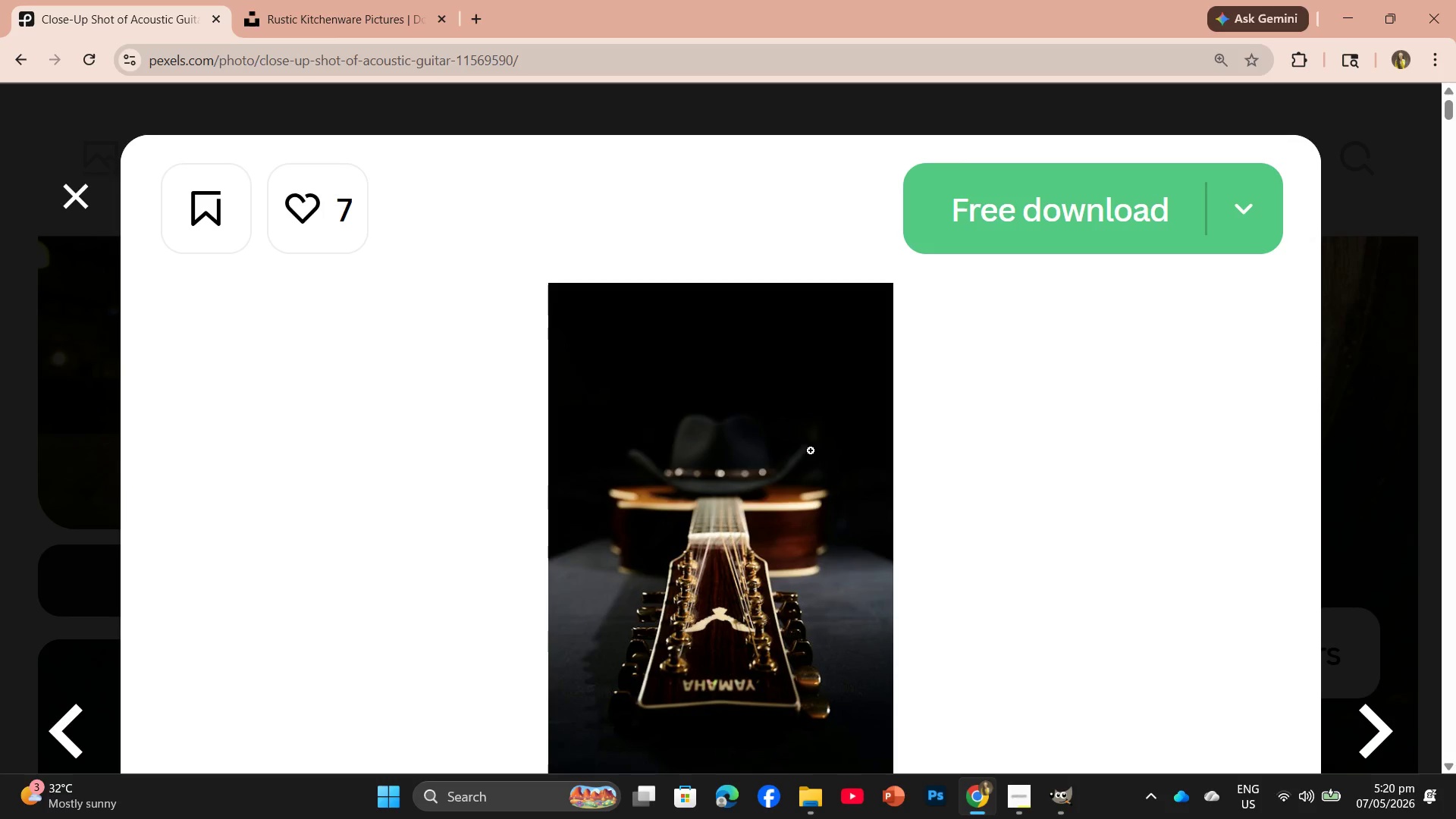 
wait(19.8)
 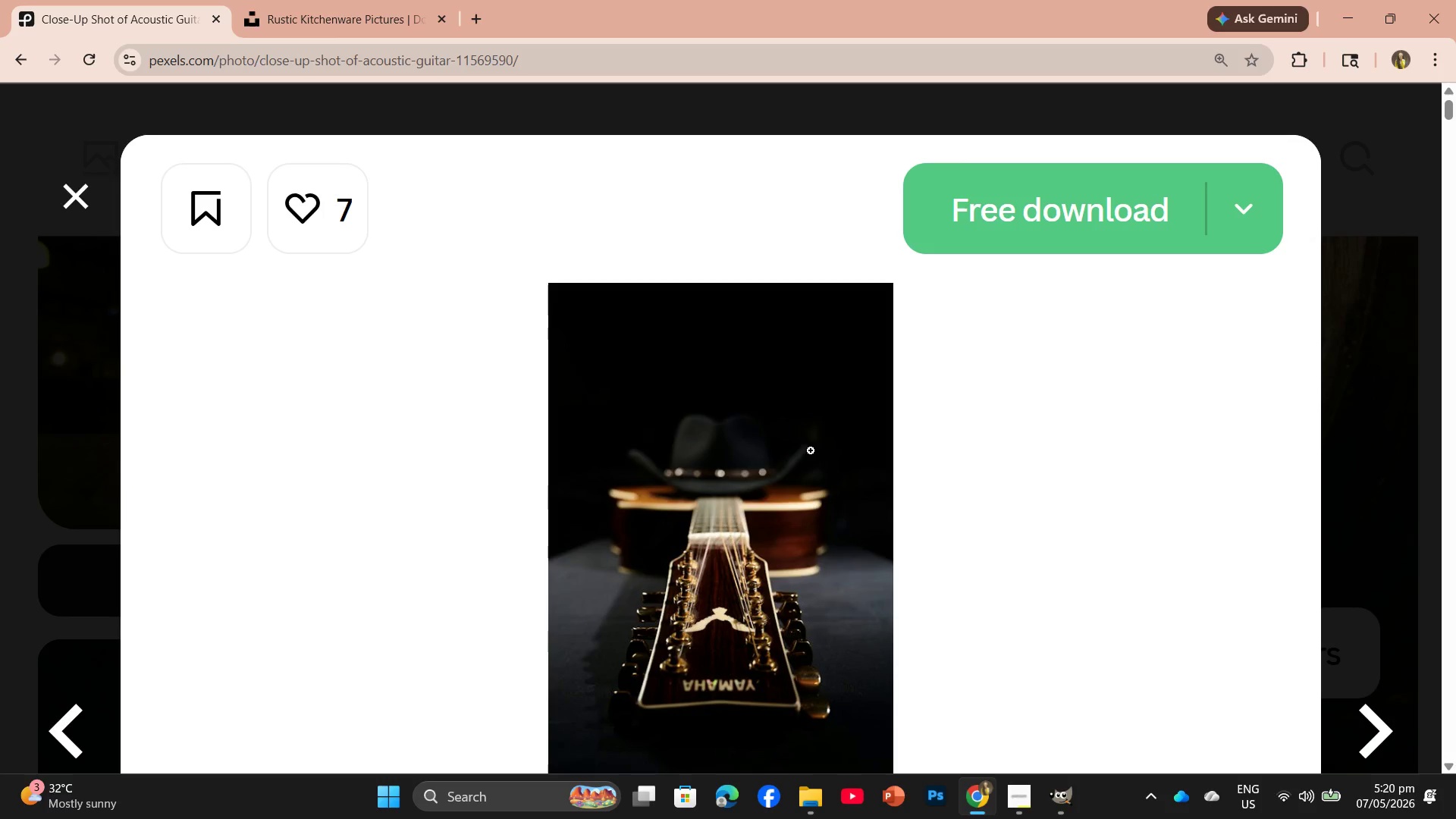 
hold_key(key=ControlLeft, duration=3.44)
scroll: coordinate [877, 435], scroll_direction: down, amount: 12.0
 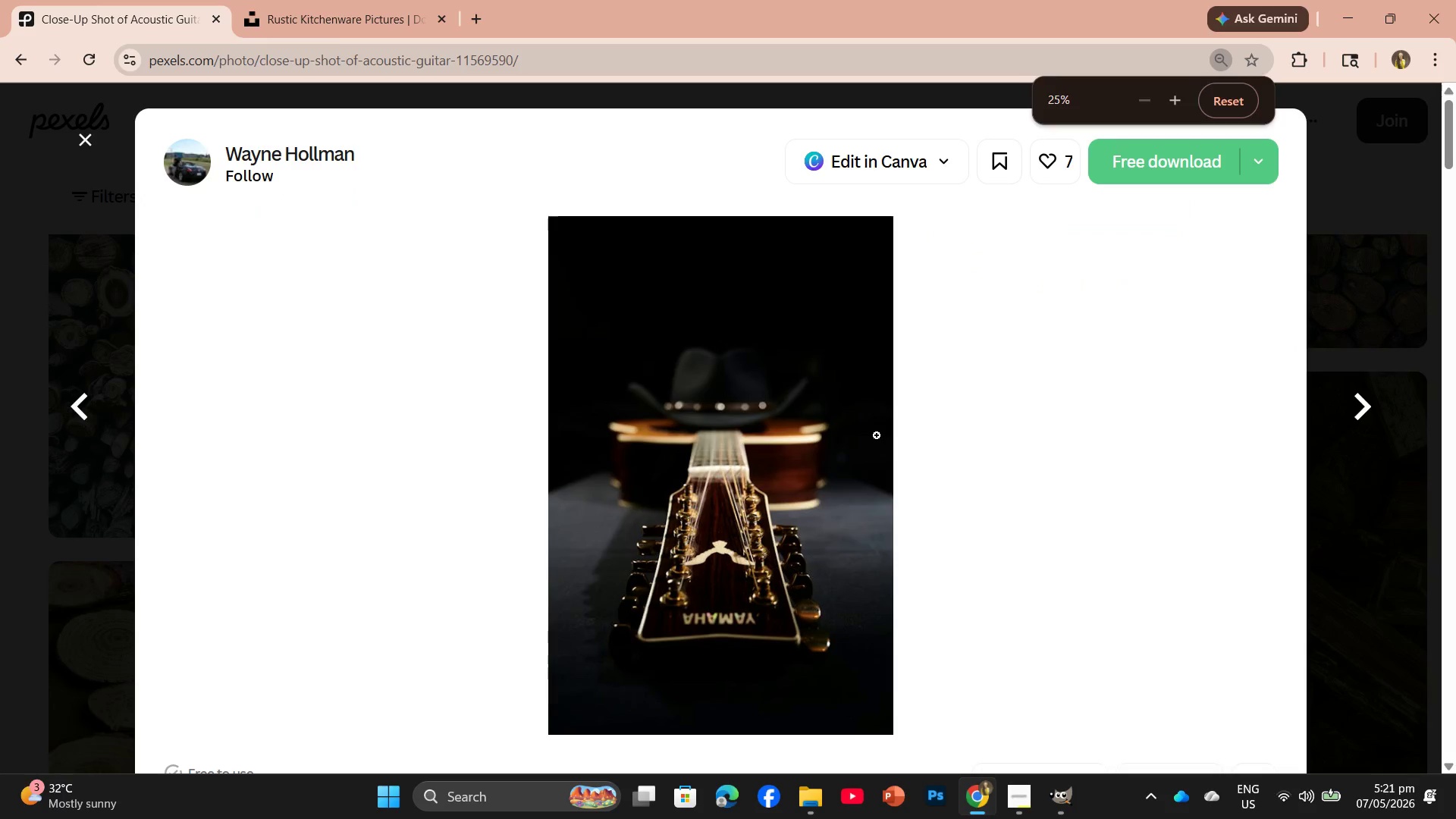 
hold_key(key=ControlLeft, duration=1.56)
scroll: coordinate [876, 437], scroll_direction: down, amount: 5.0
 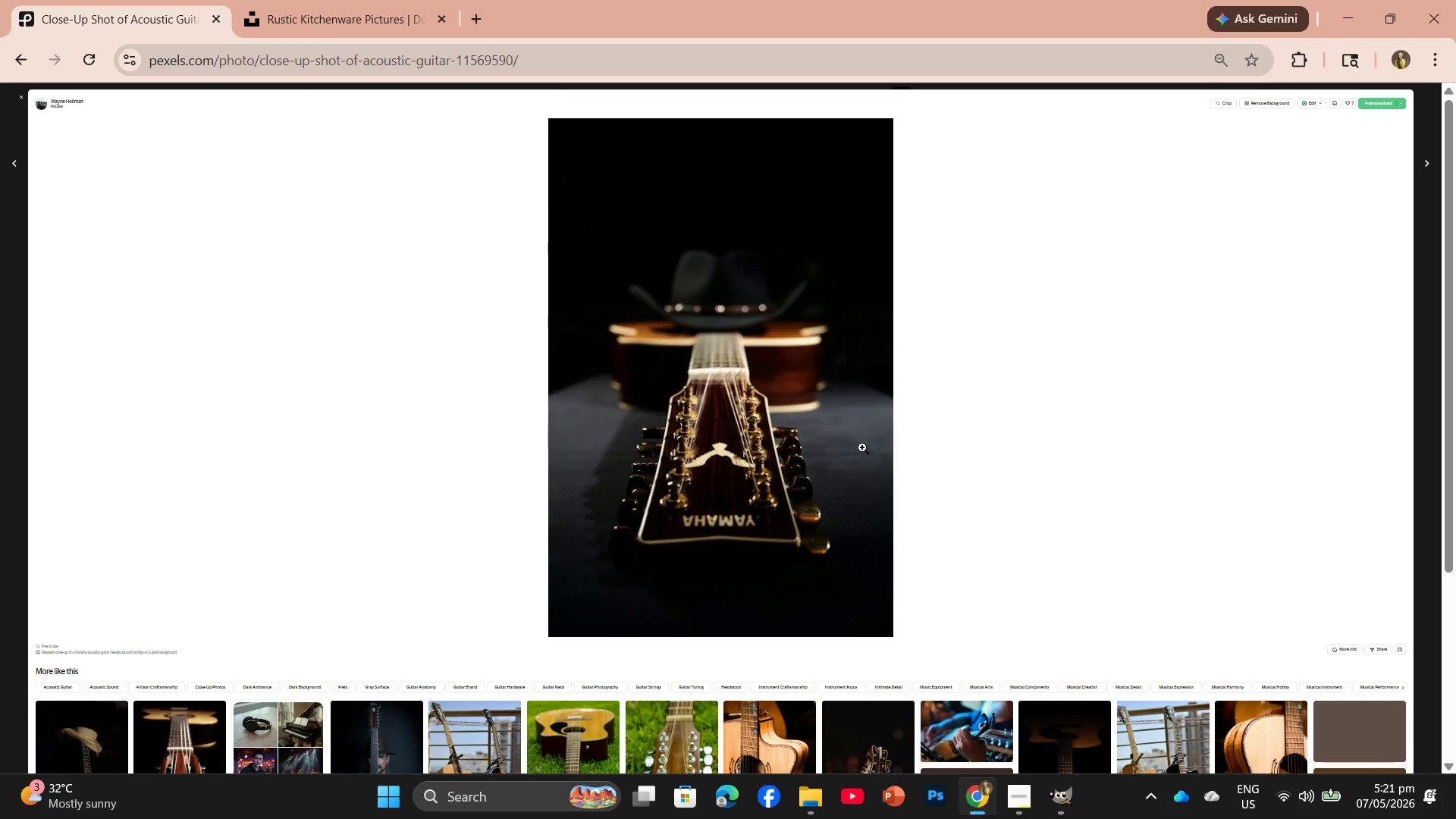 
hold_key(key=ControlLeft, duration=0.5)
 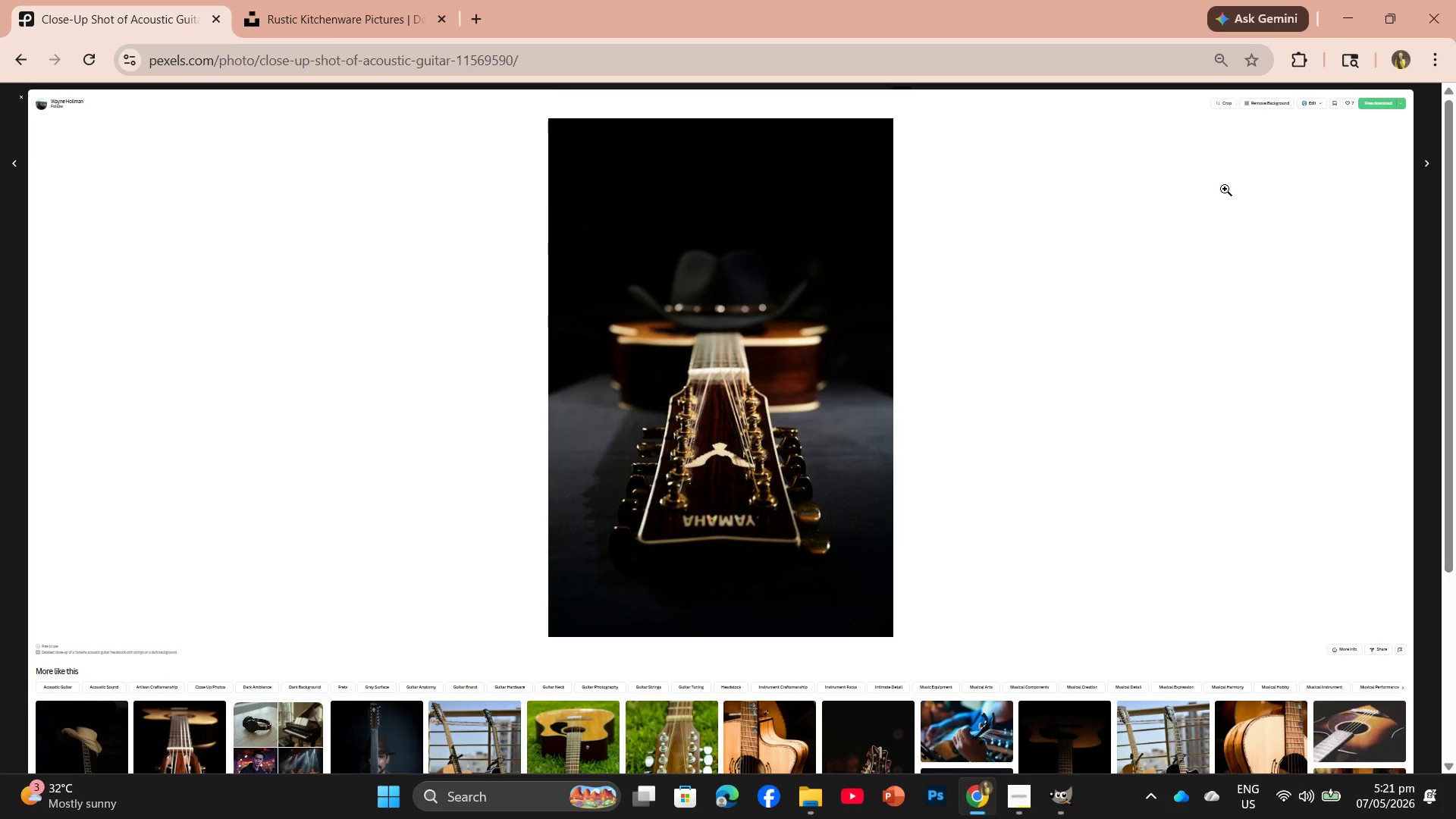 
hold_key(key=ControlLeft, duration=0.78)
scroll: coordinate [1059, 356], scroll_direction: up, amount: 4.0
 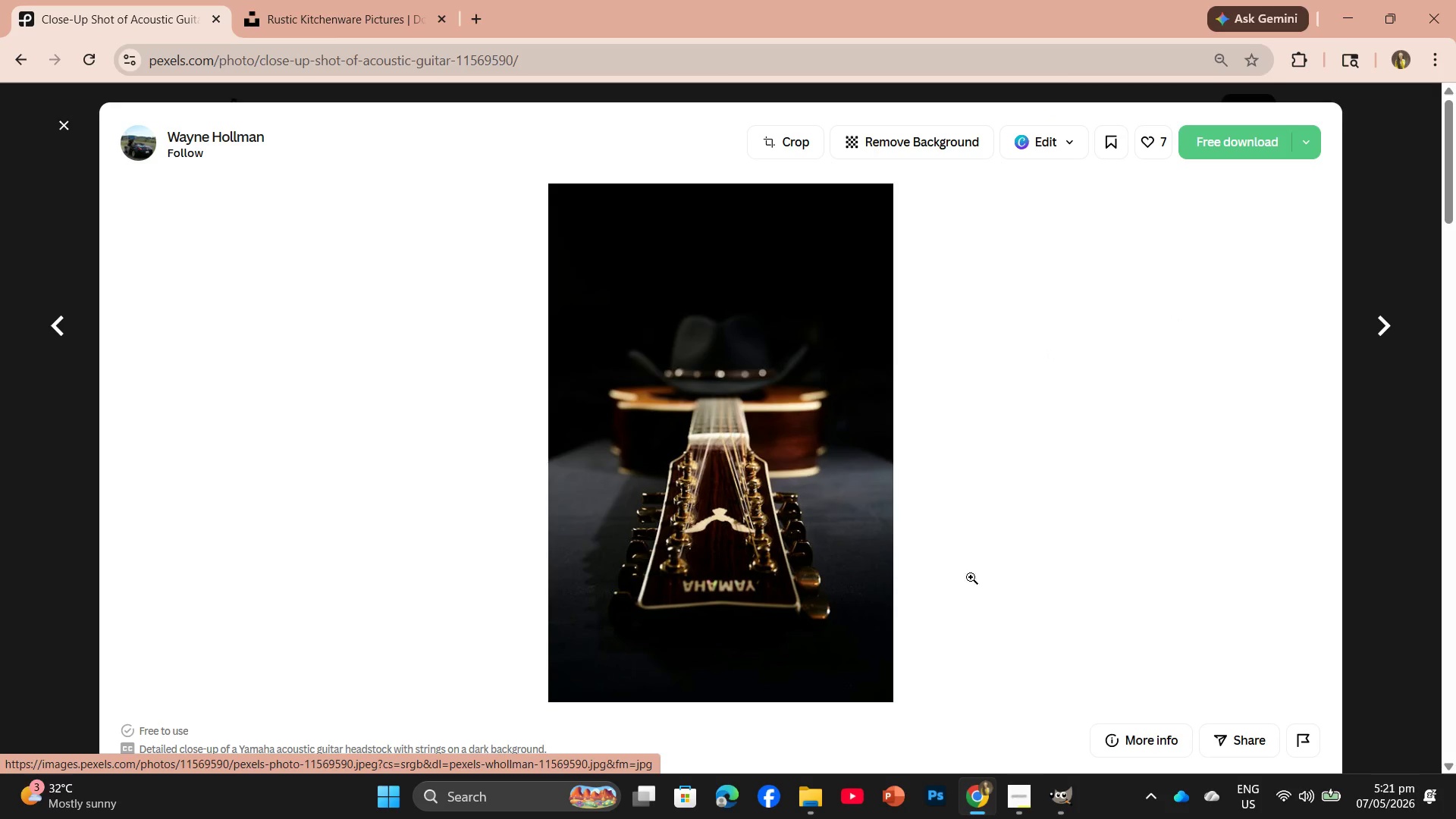 
left_click([1053, 797])
 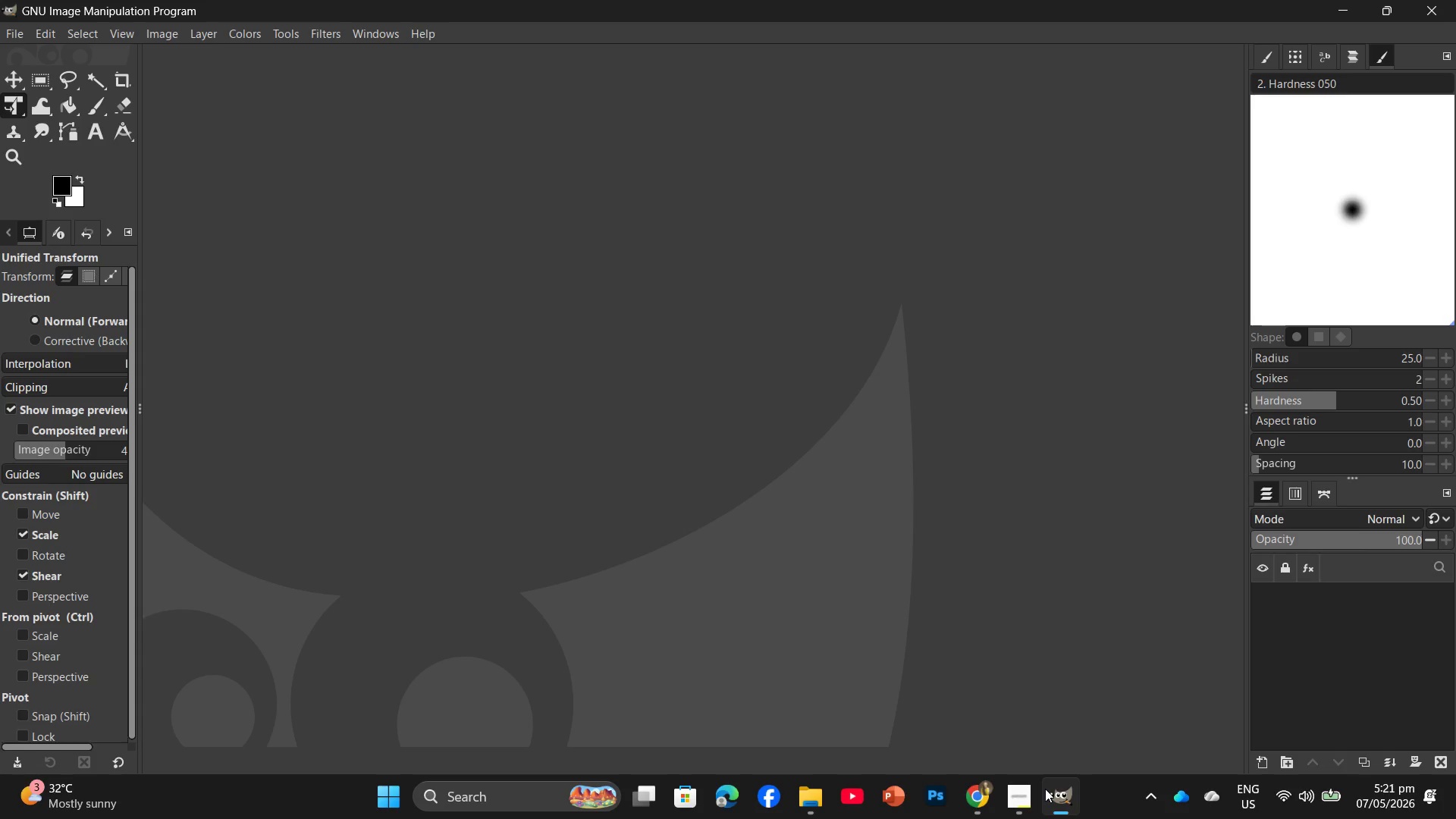 
wait(5.56)
 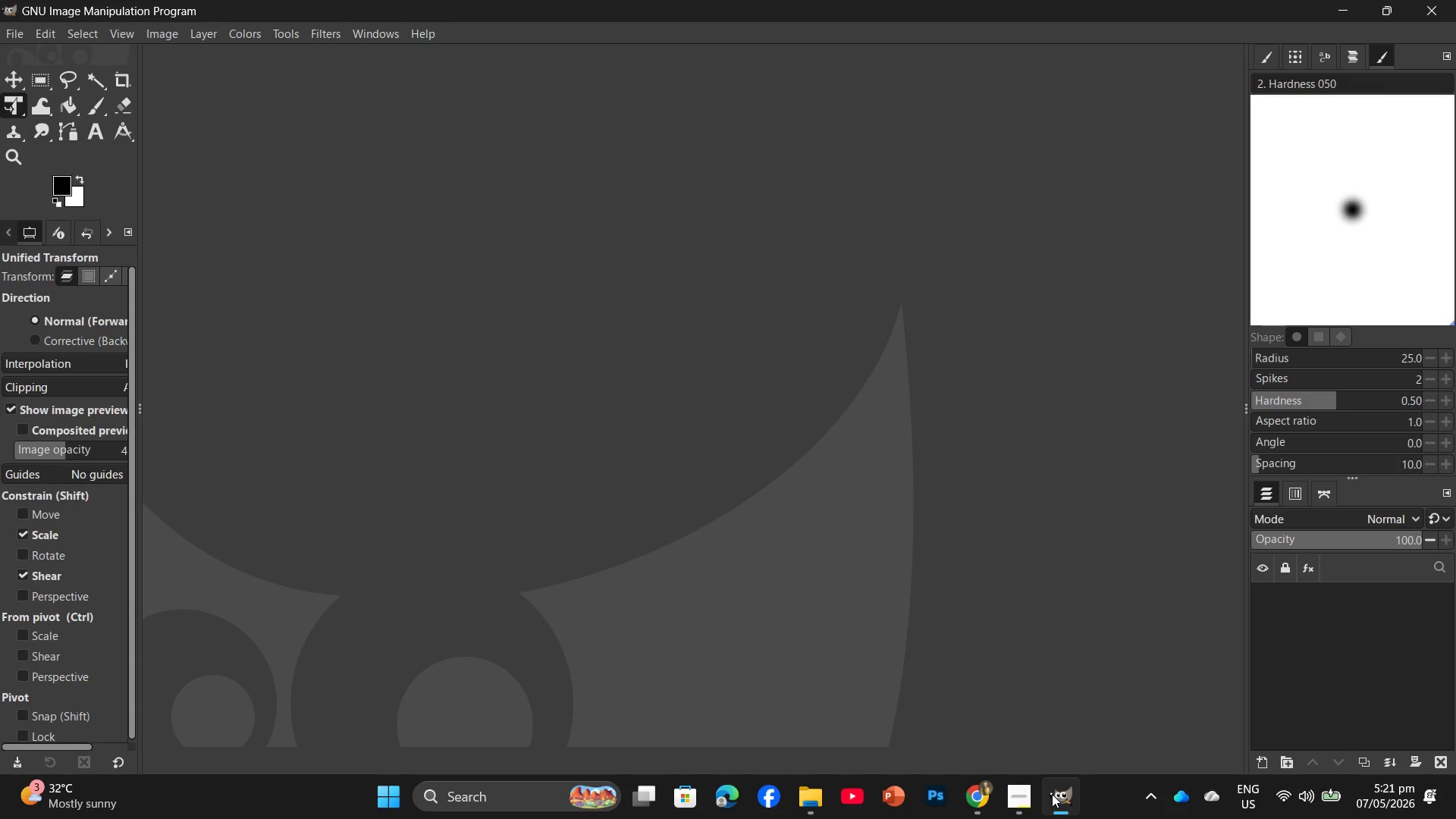 
left_click([1026, 800])